 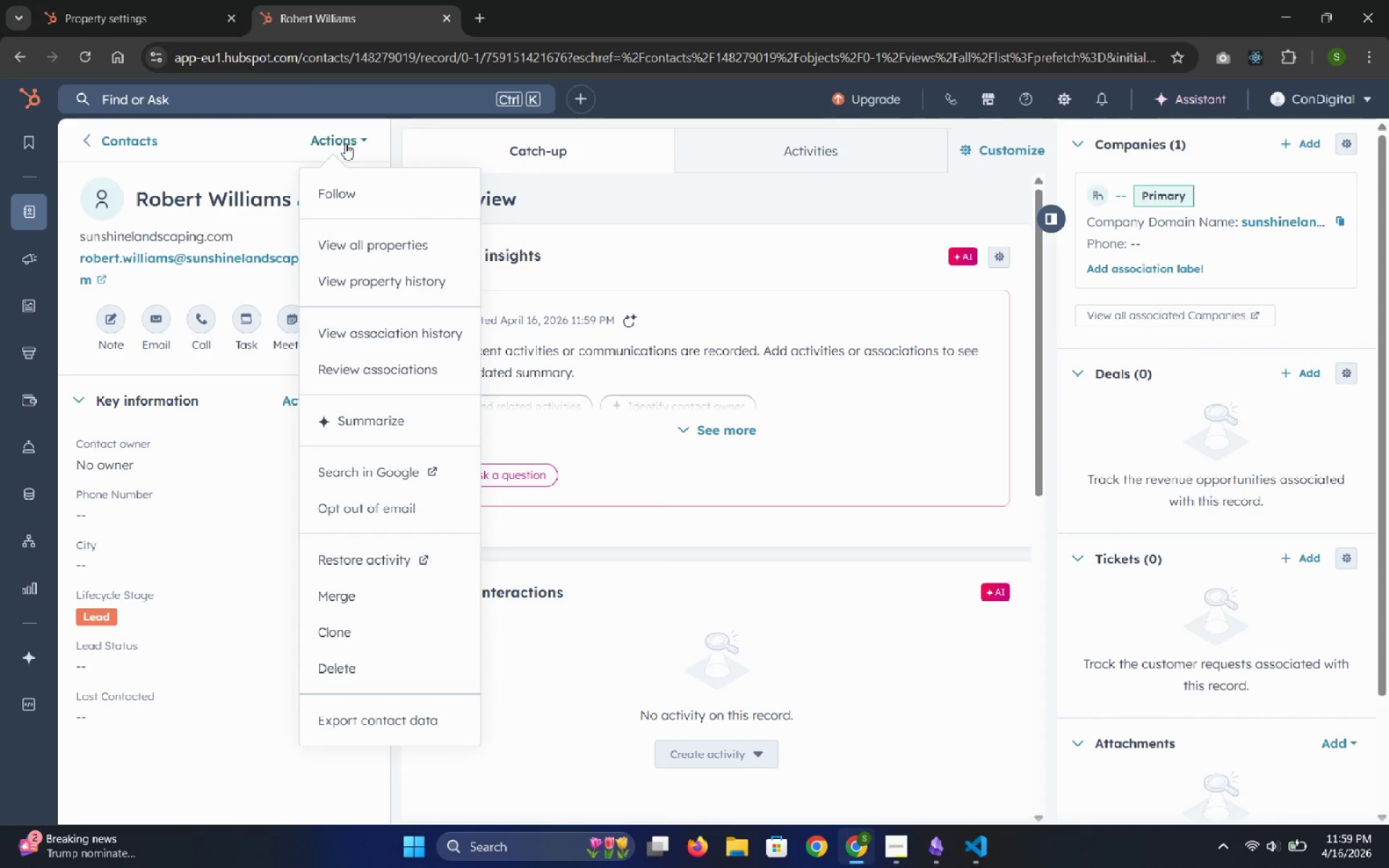 
left_click([86, 142])
 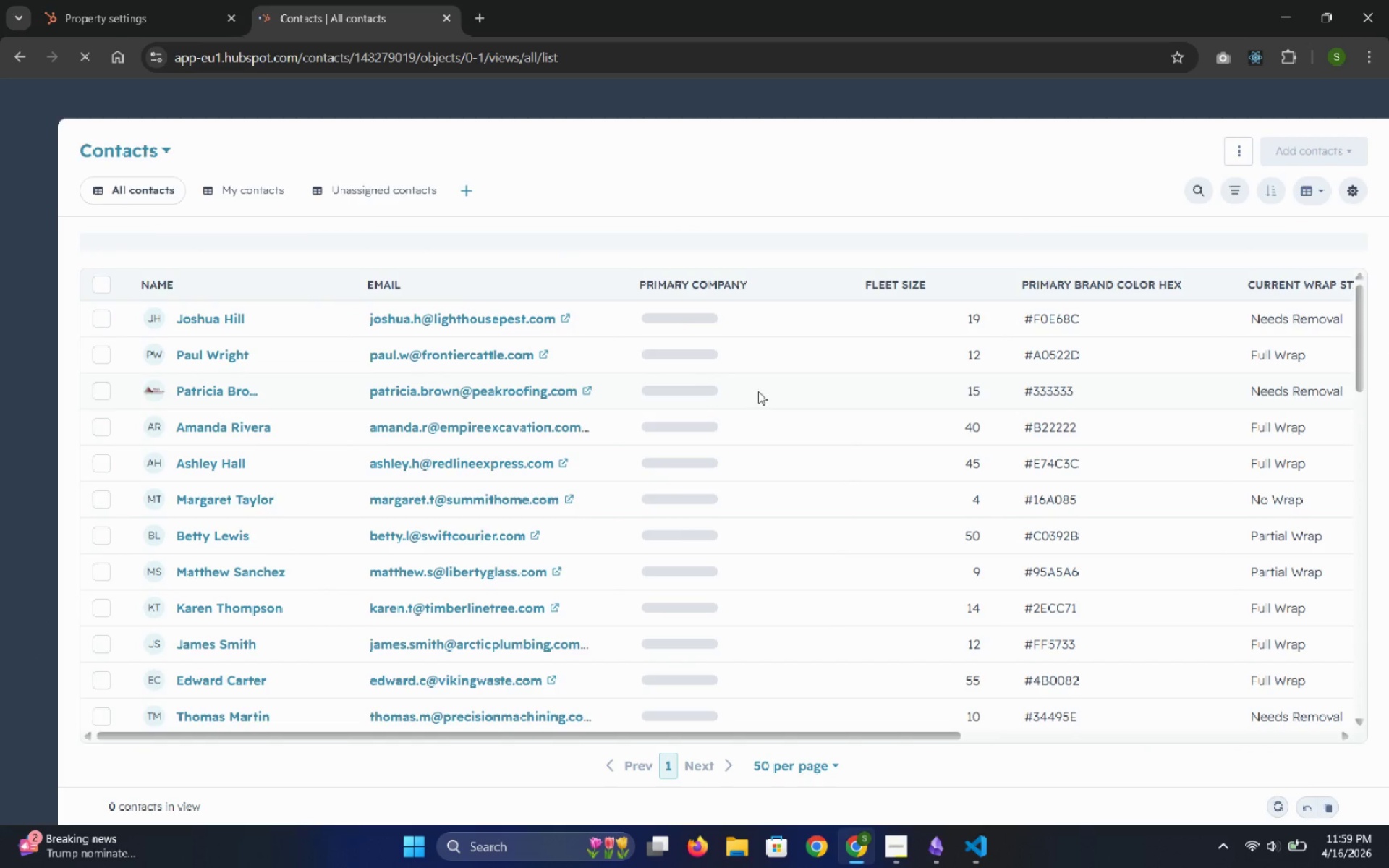 
wait(5.62)
 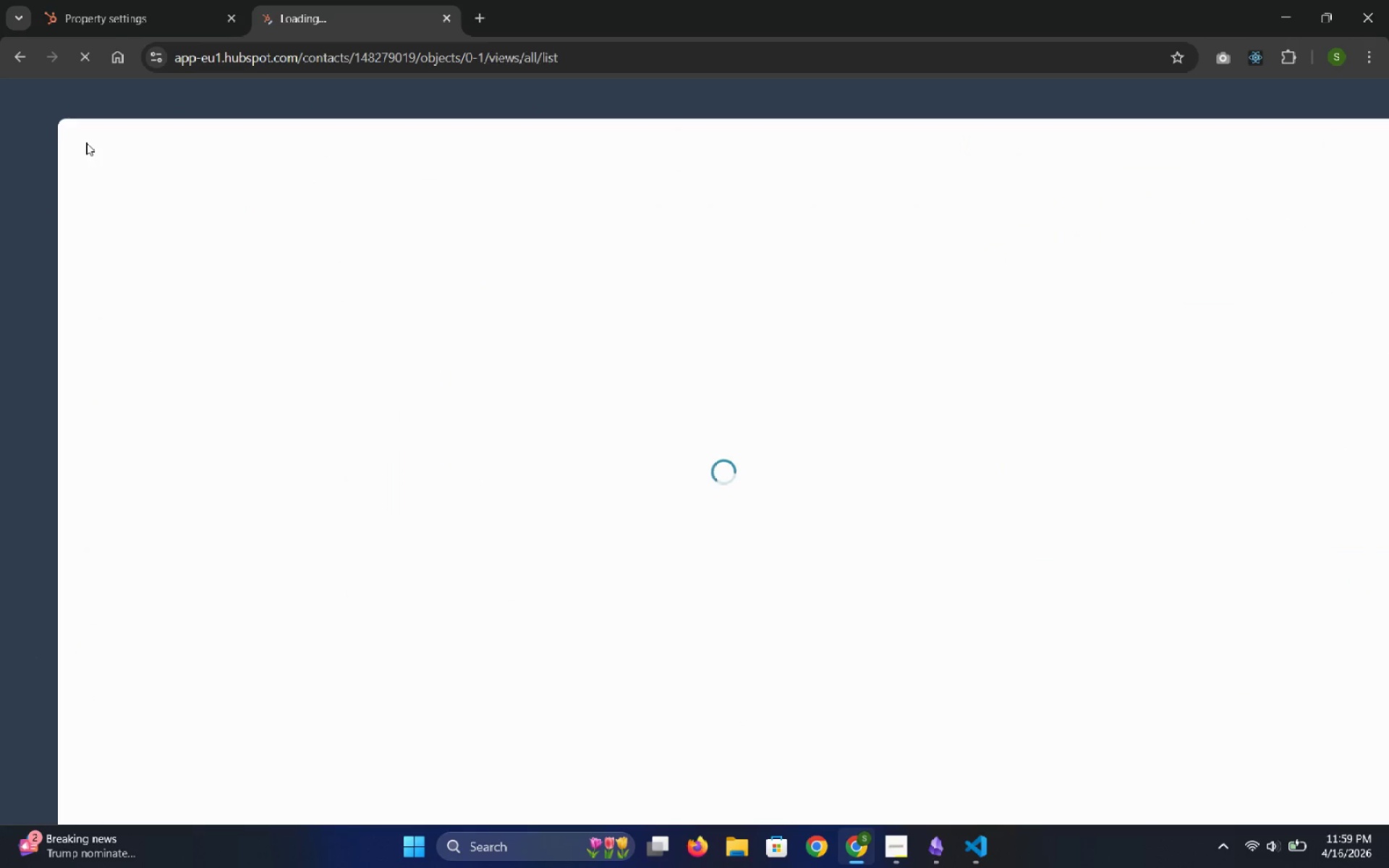 
left_click([900, 281])
 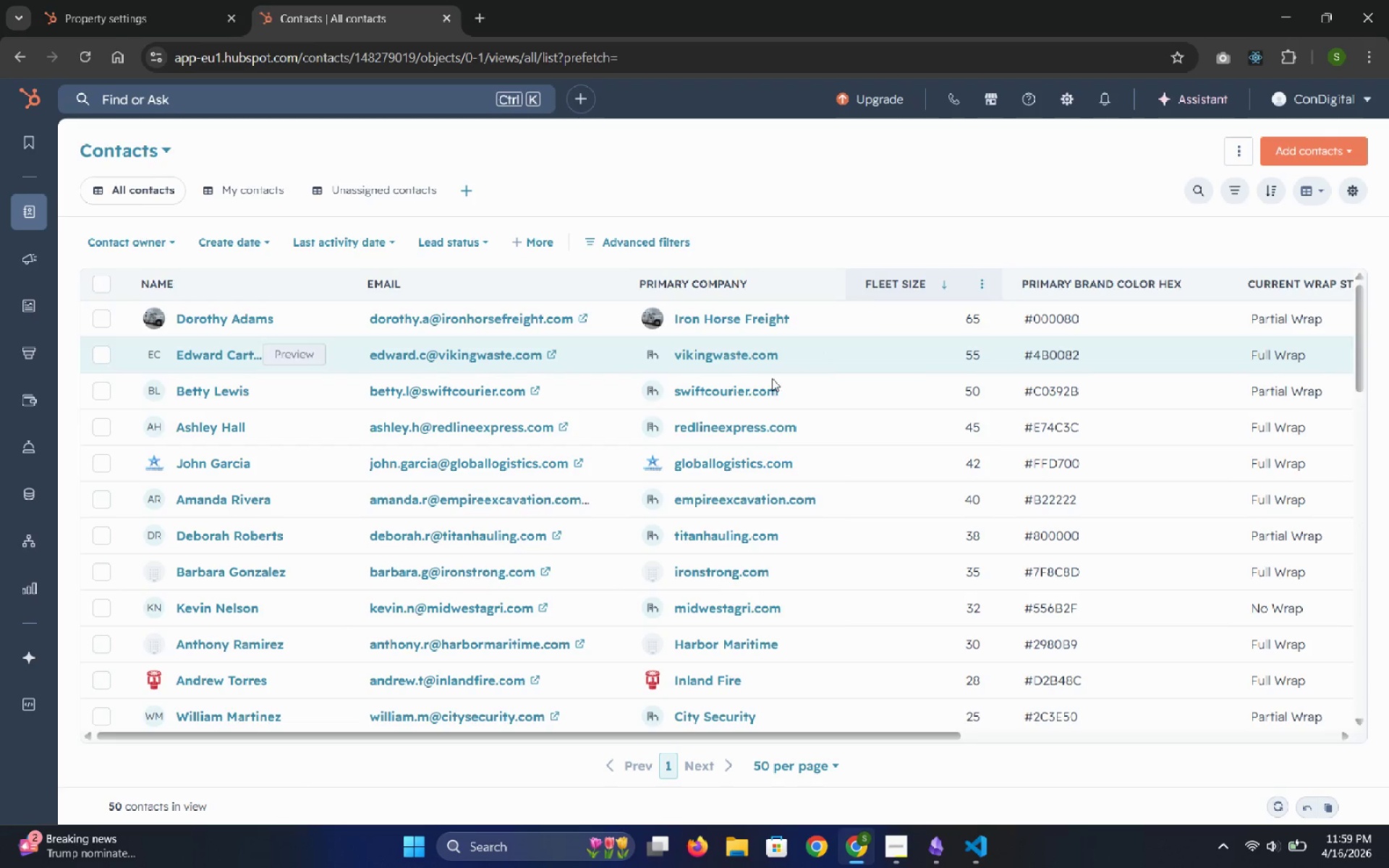 
left_click([713, 457])
 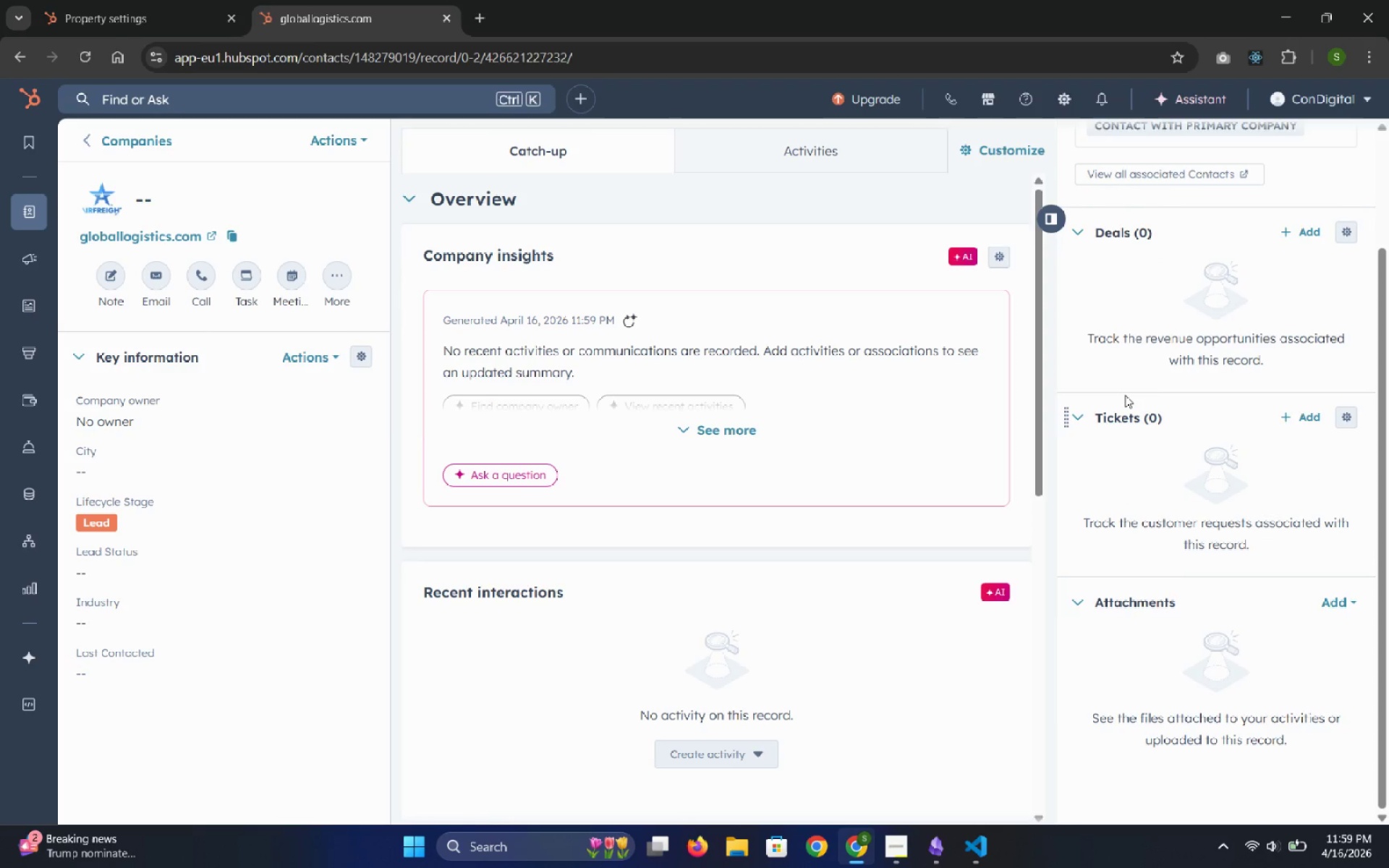 
wait(17.2)
 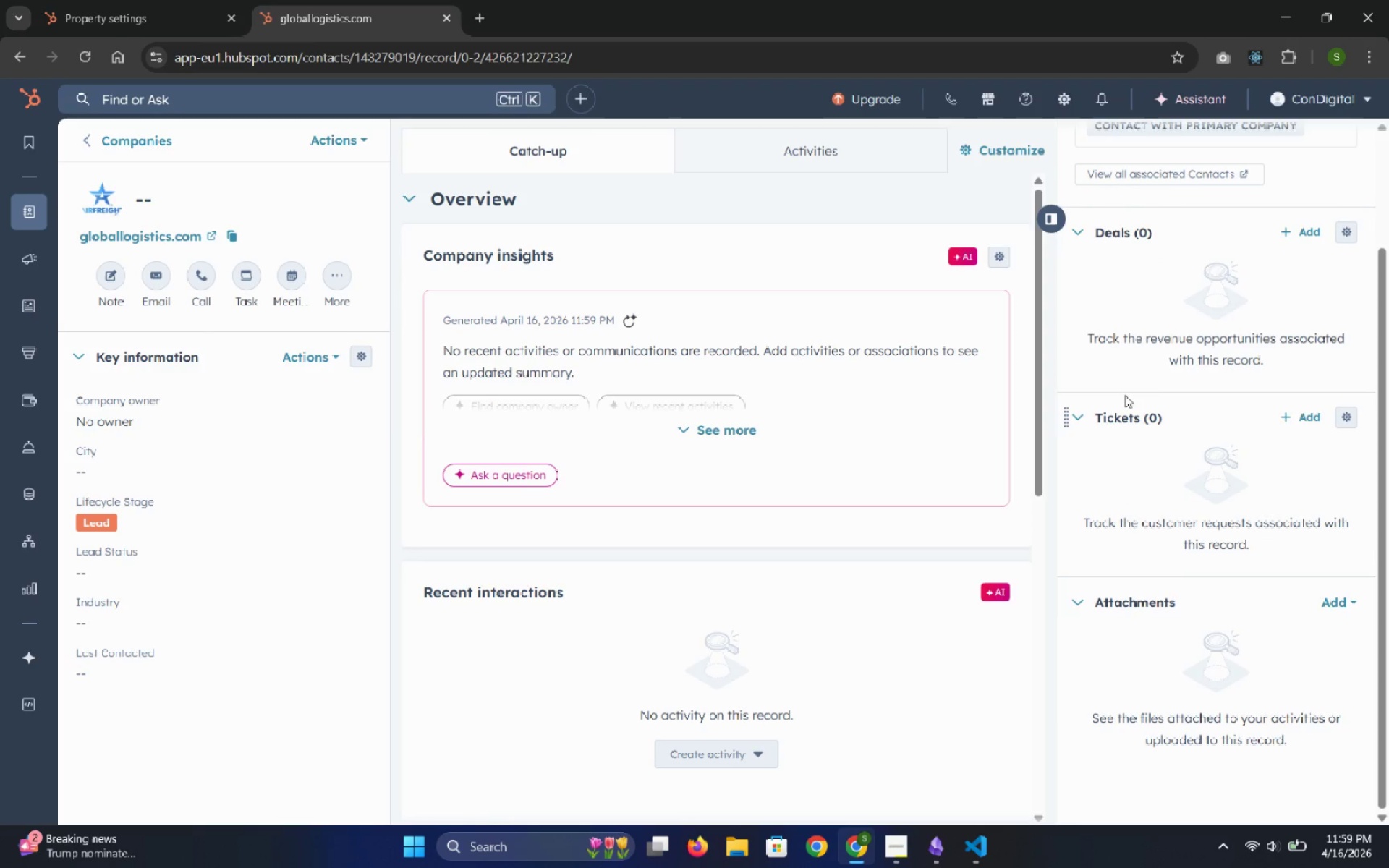 
left_click([929, 847])
 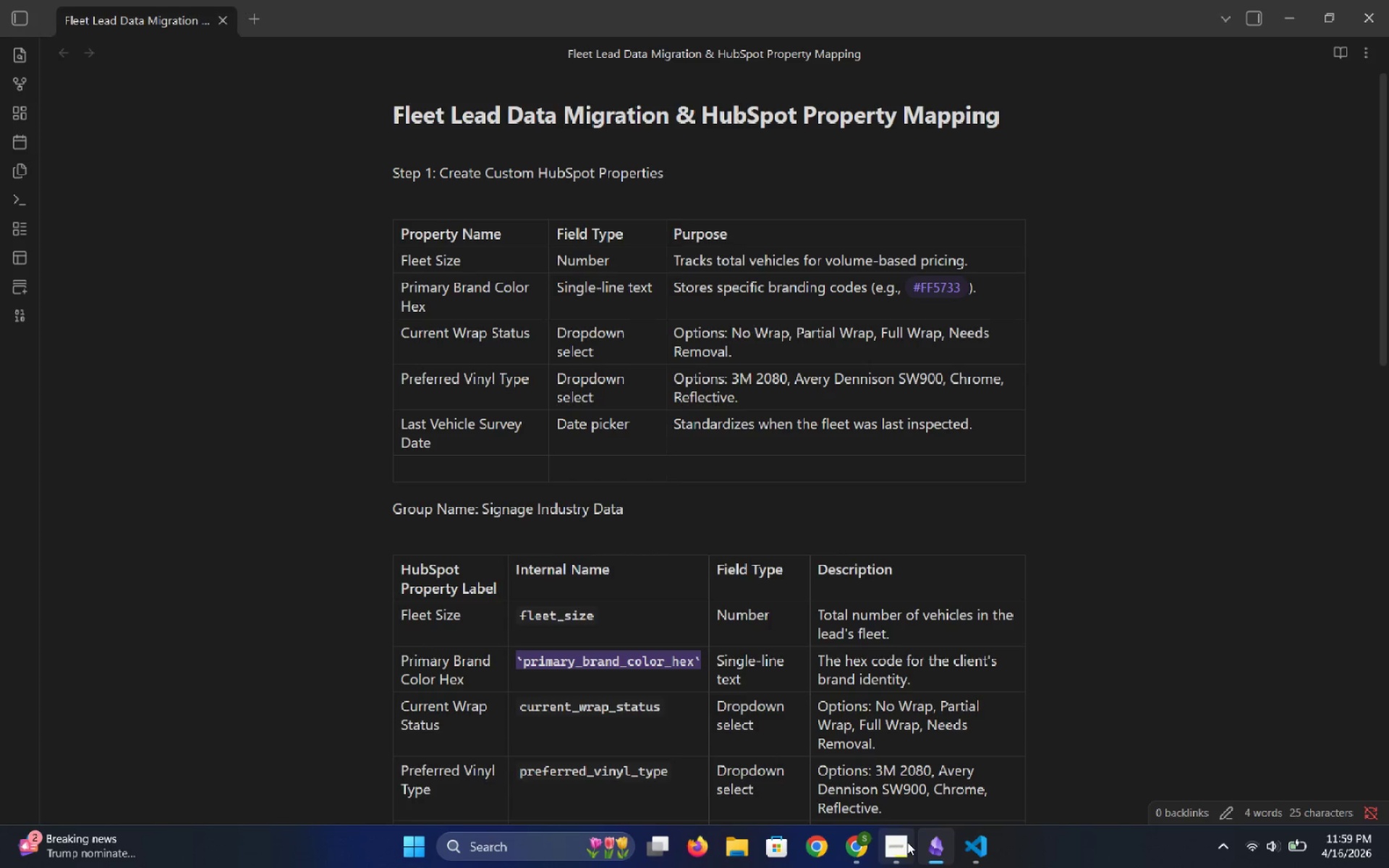 
left_click([901, 842])